 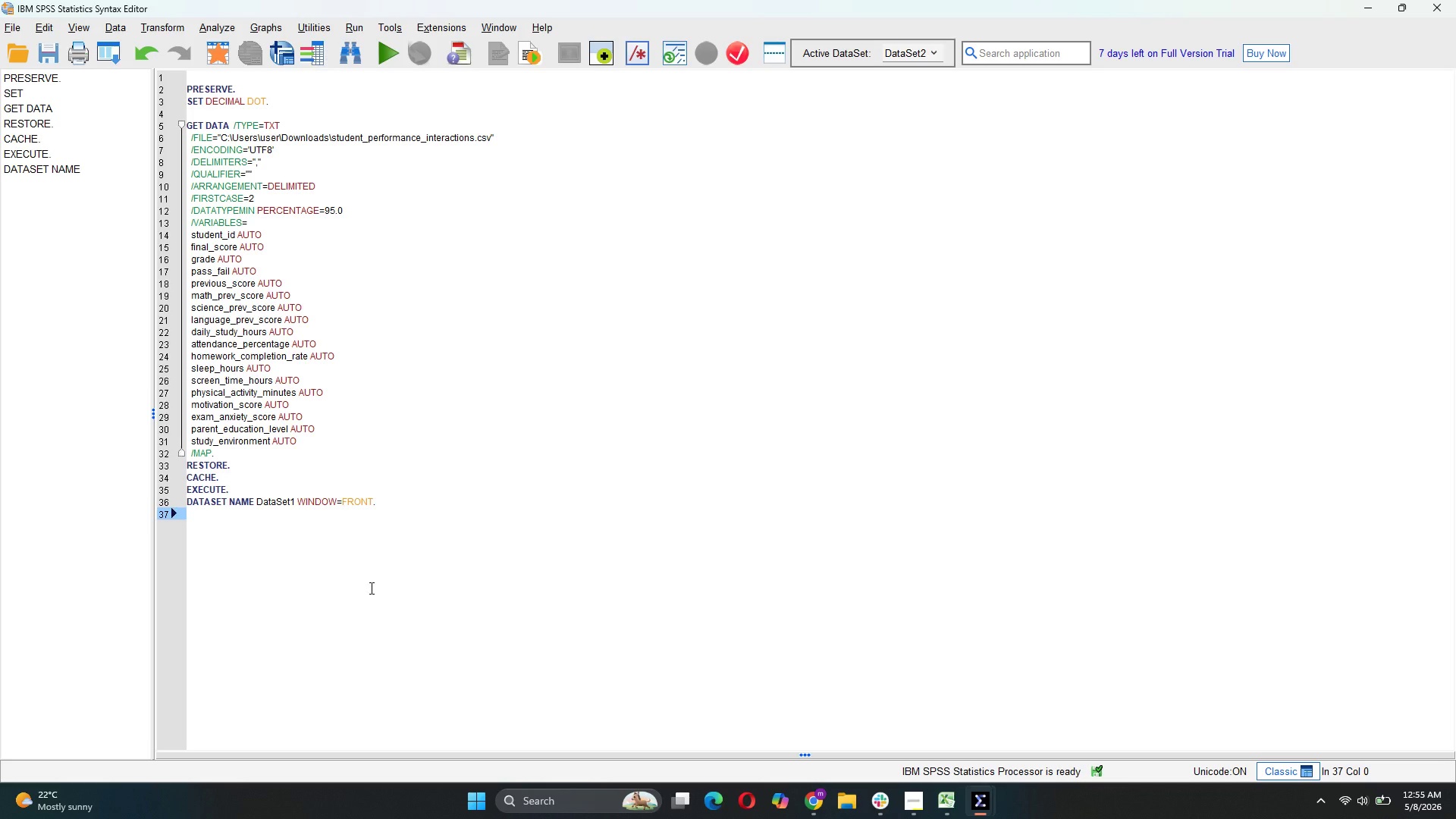 
key(Enter)
 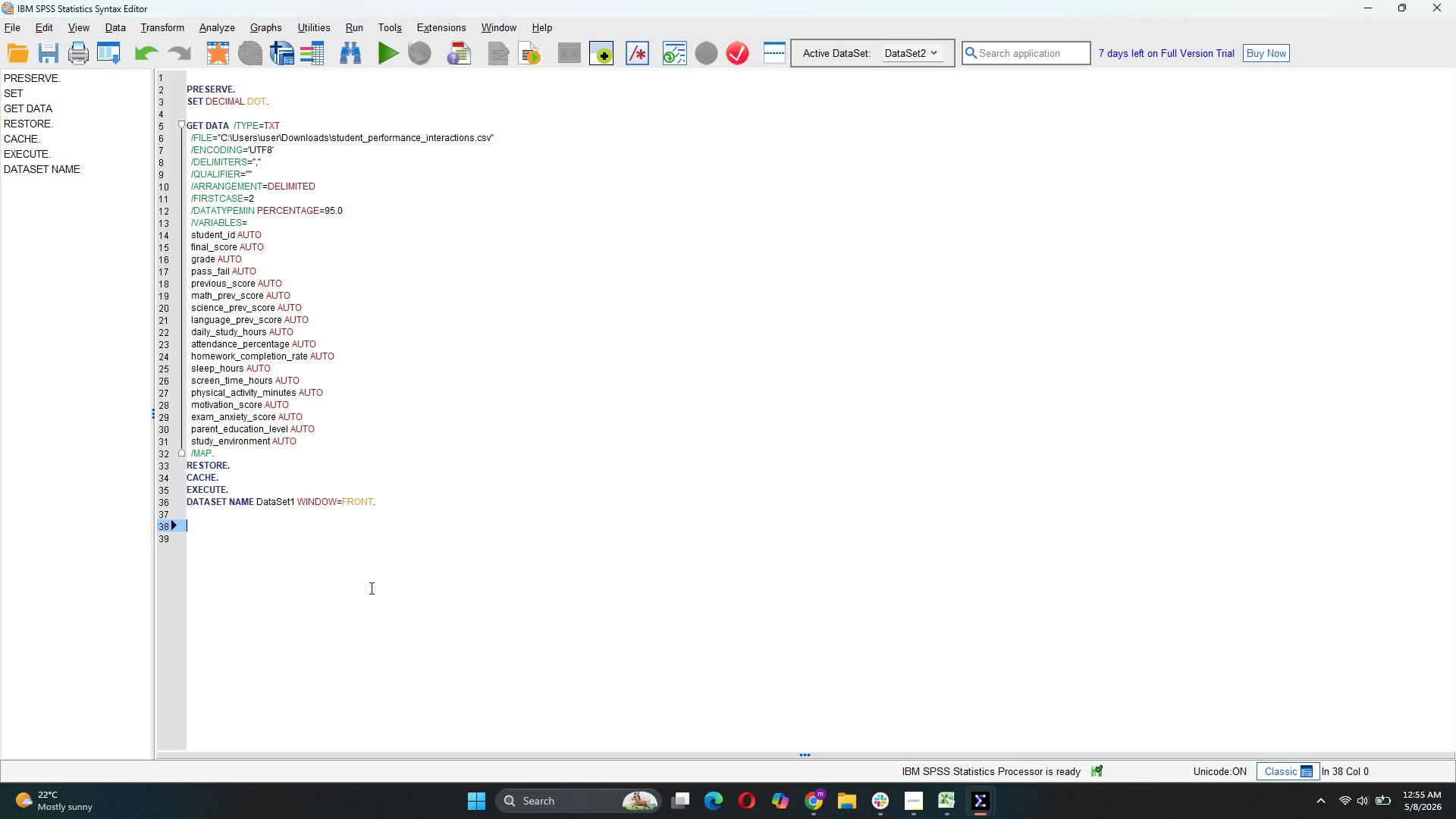 
key(Control+V)
 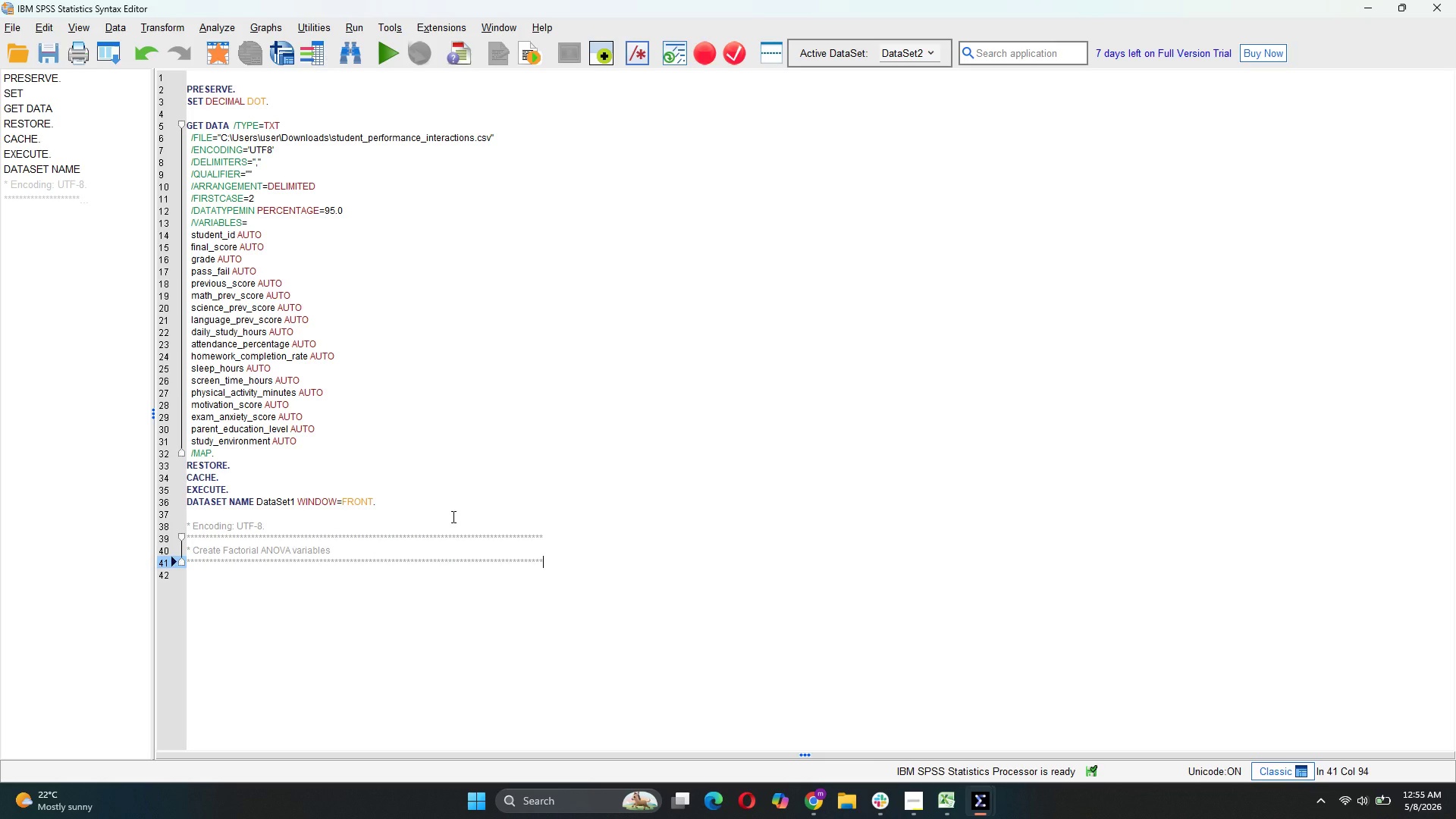 
left_click_drag(start_coordinate=[328, 527], to_coordinate=[162, 527])
 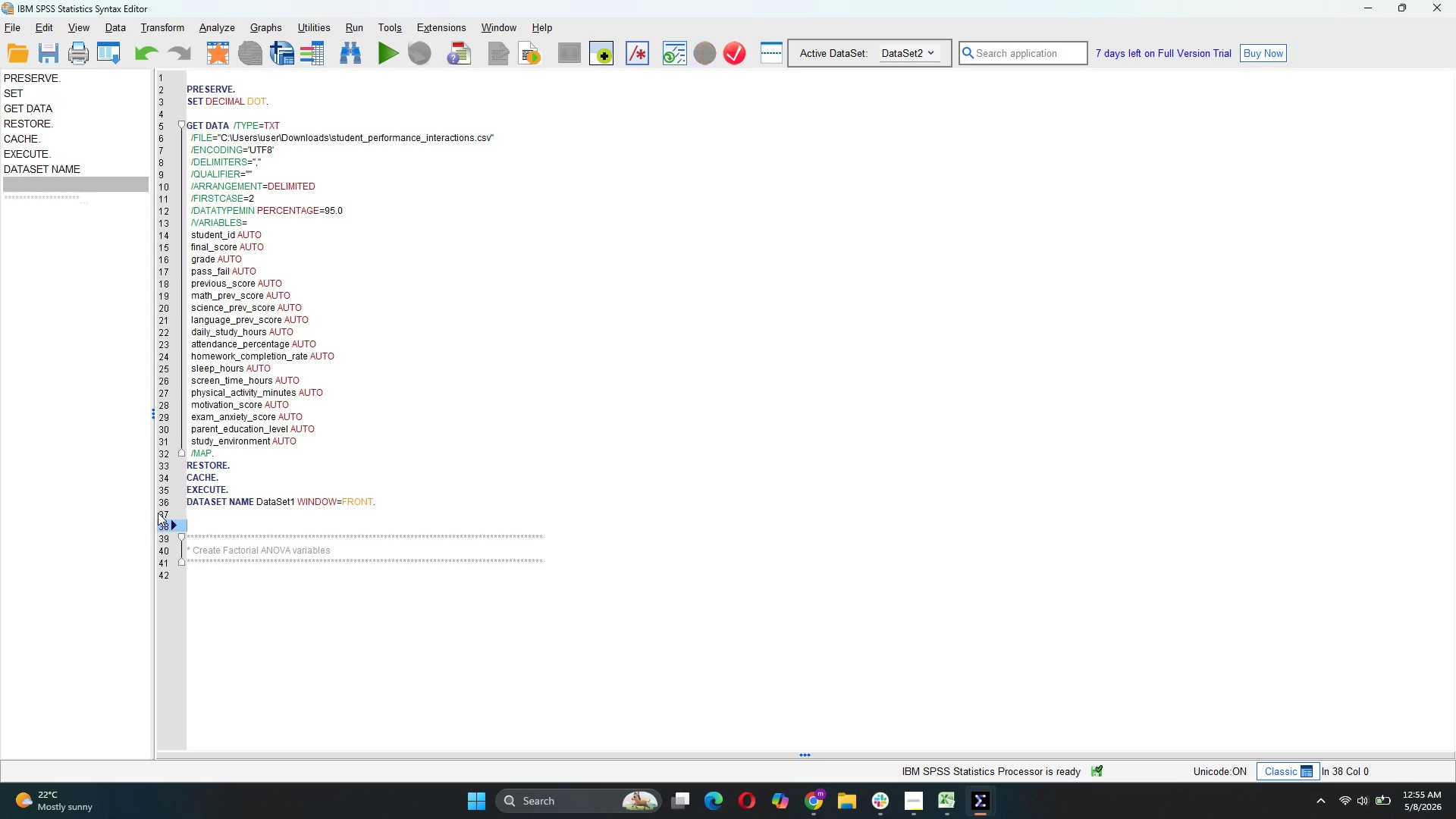 
key(Backspace)
 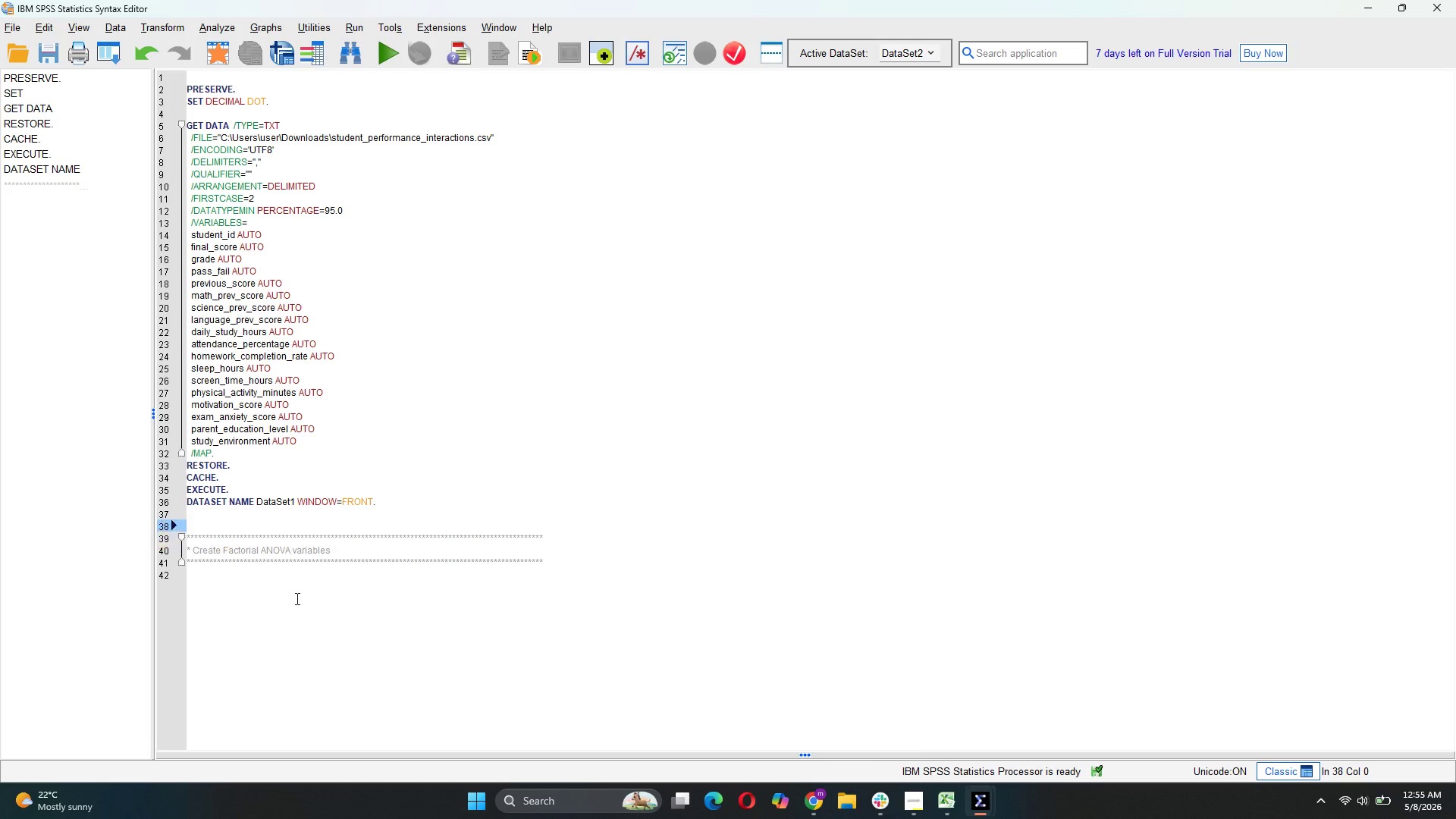 
left_click([309, 603])
 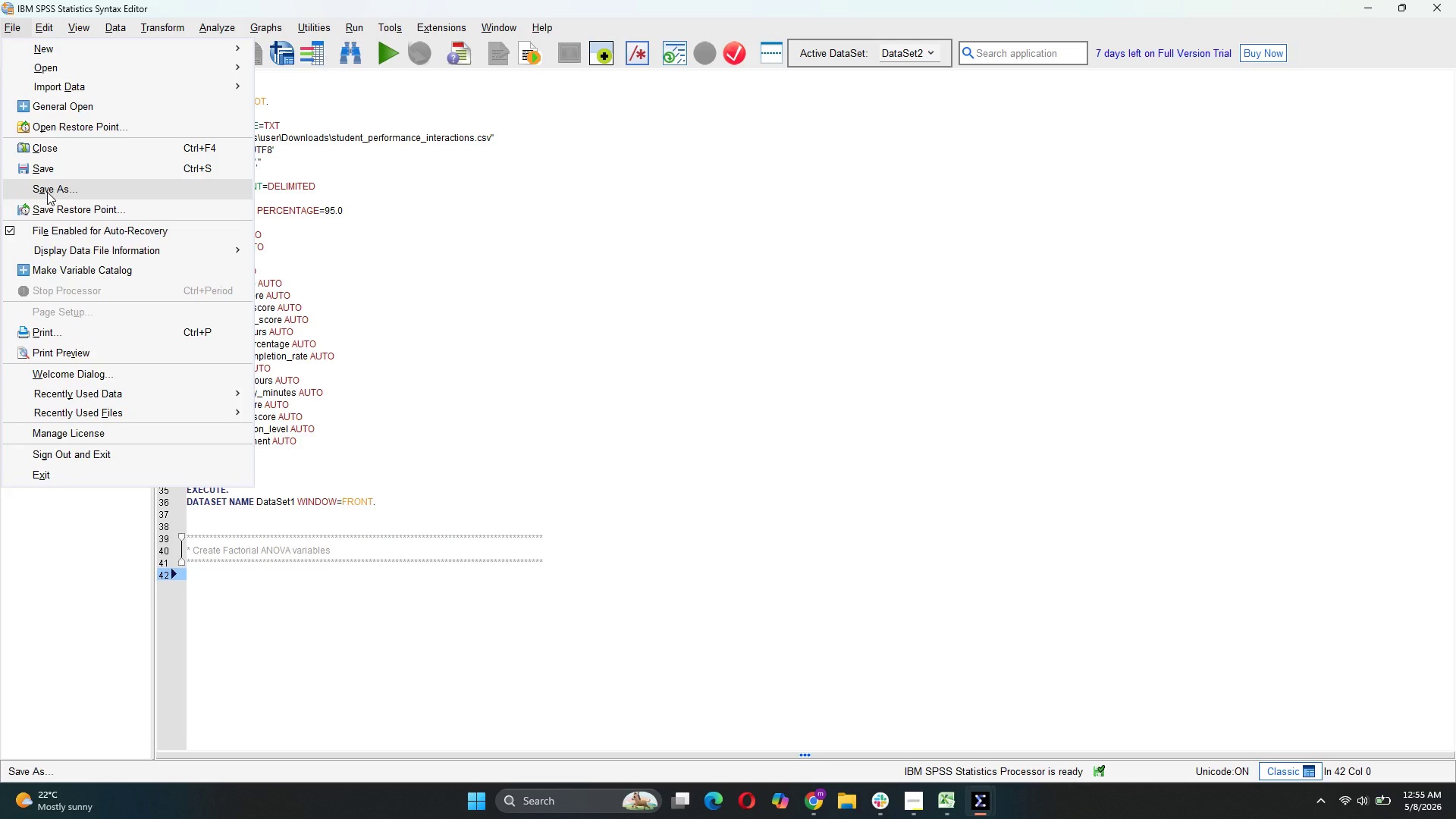 
left_click([96, 197])
 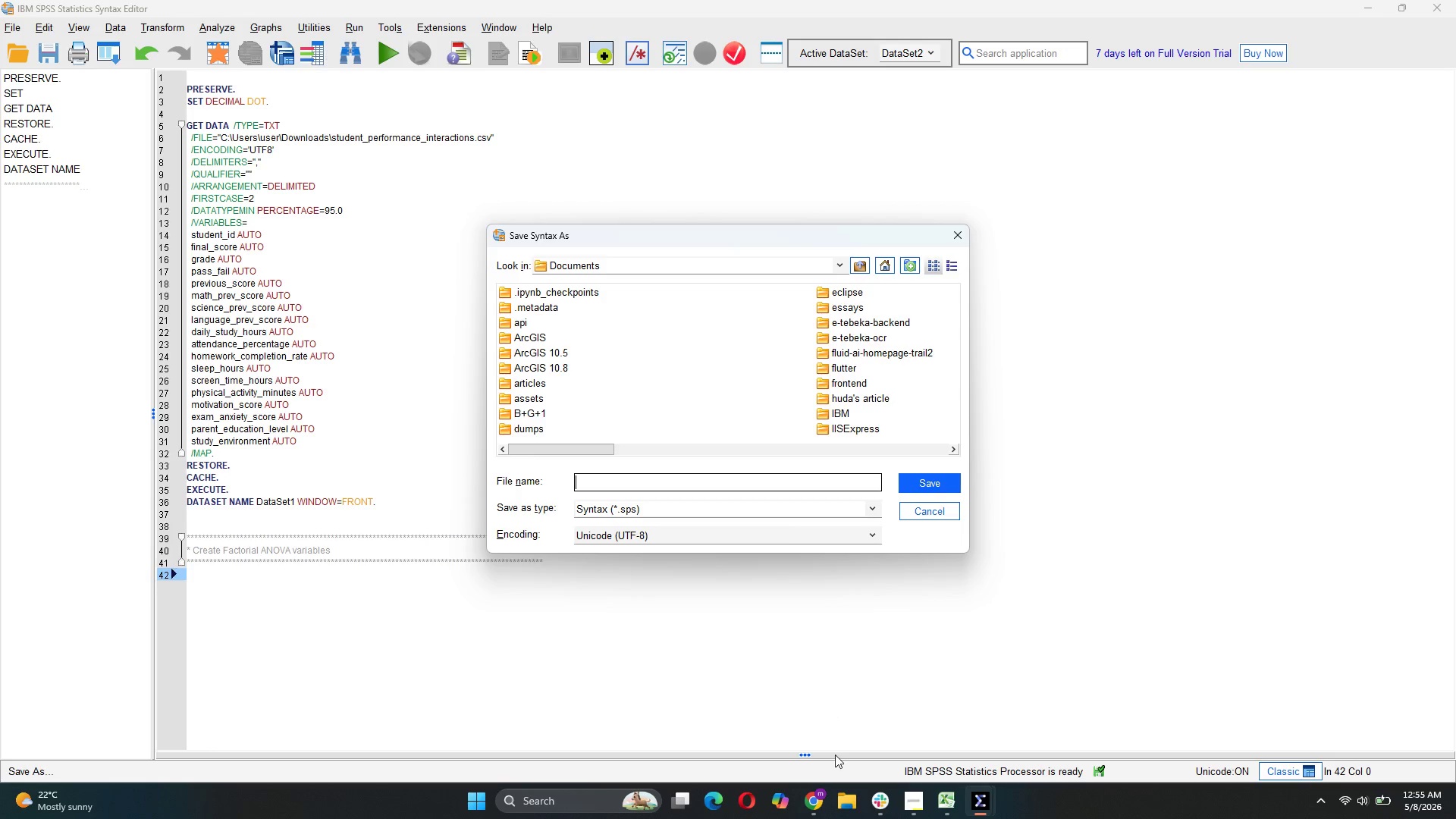 
left_click([921, 805])